 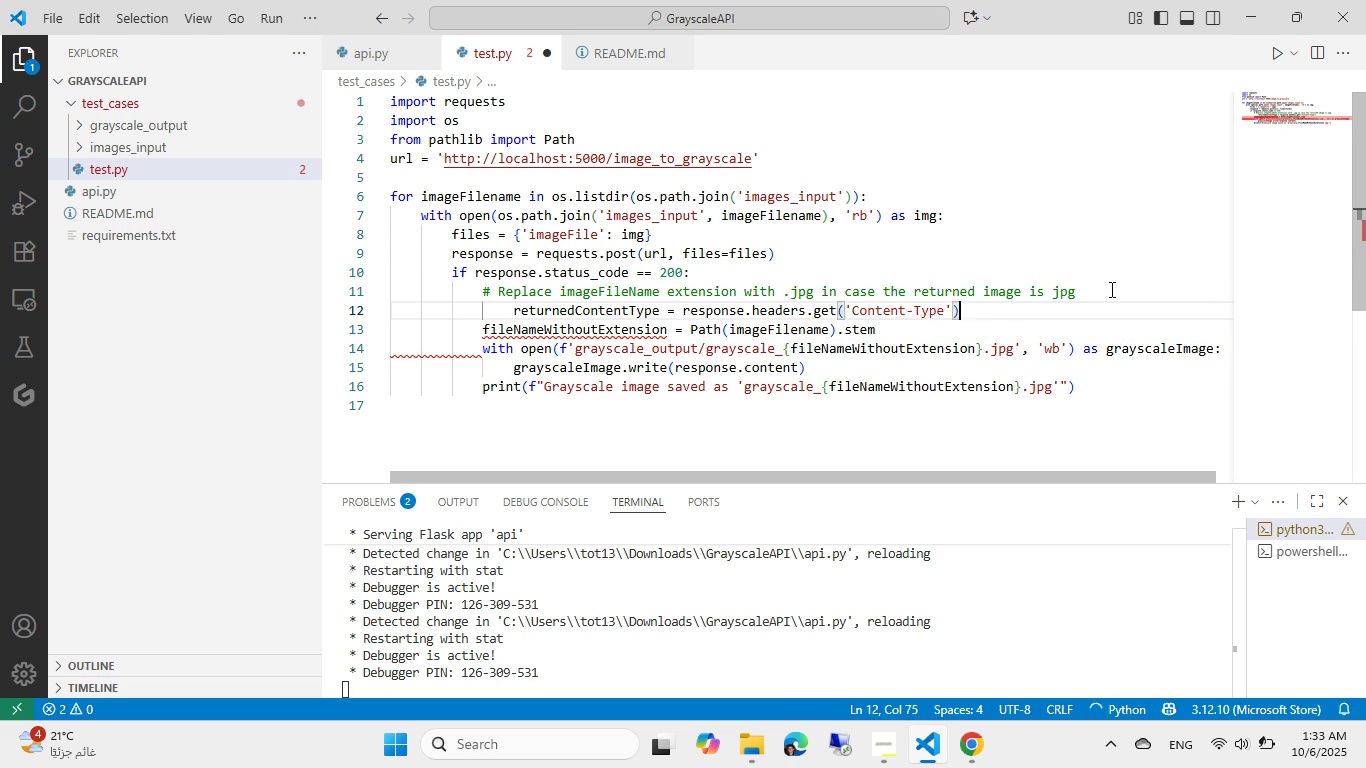 
key(Shift+Tab)
 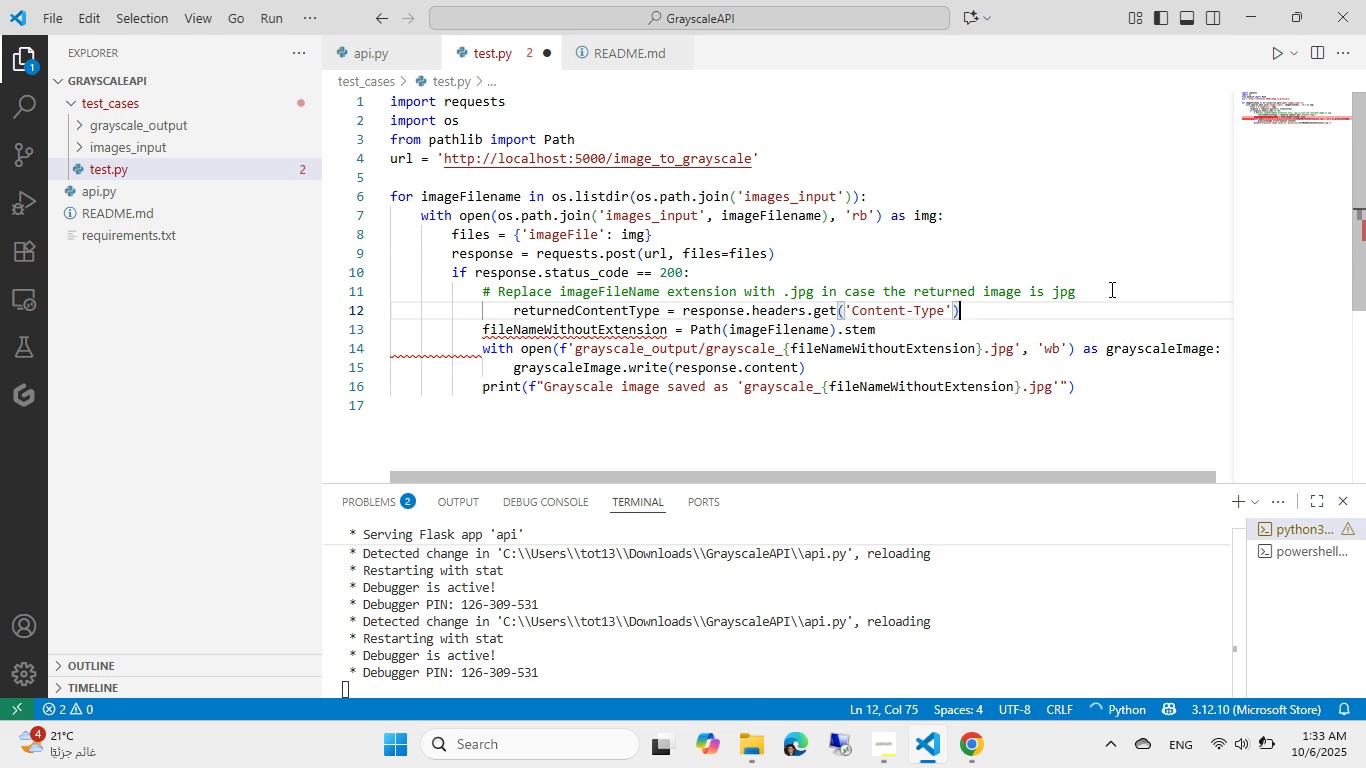 
key(Shift+Tab)
 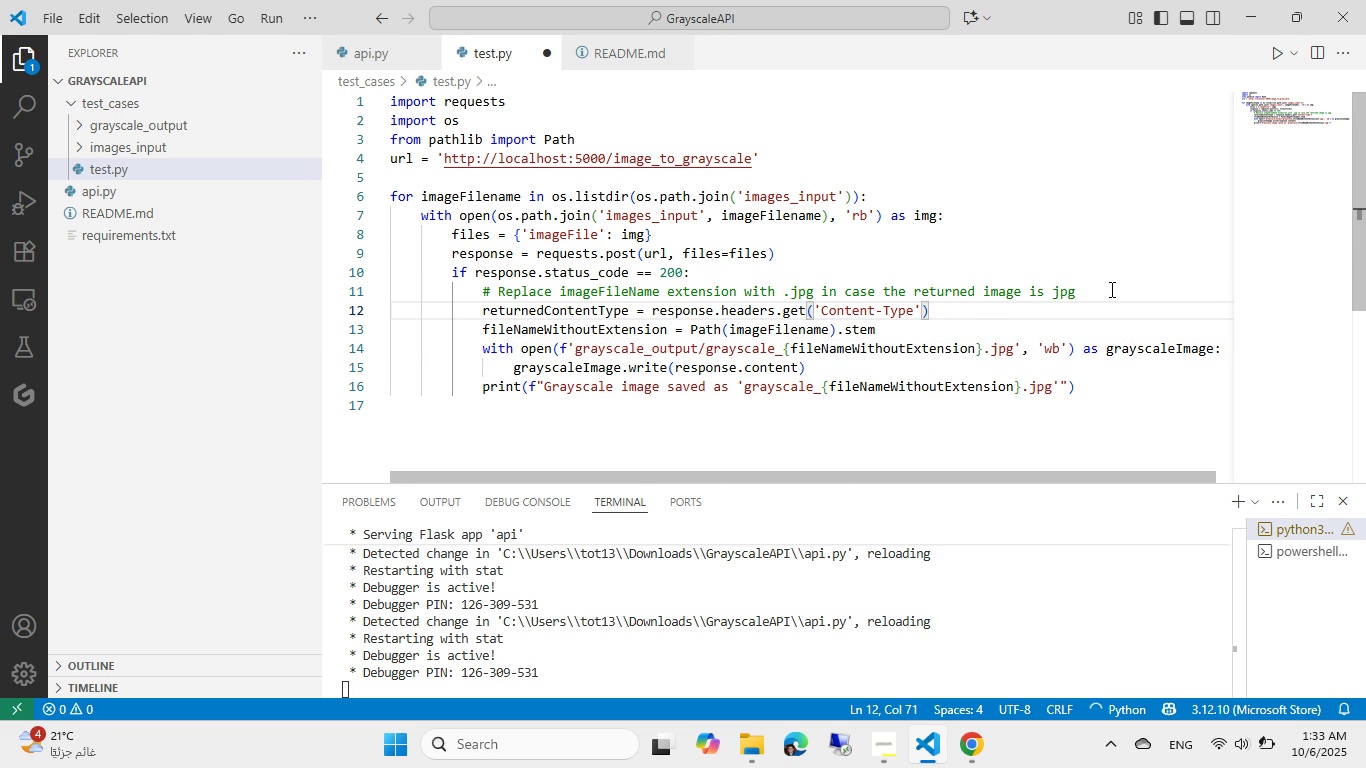 
key(Enter)
 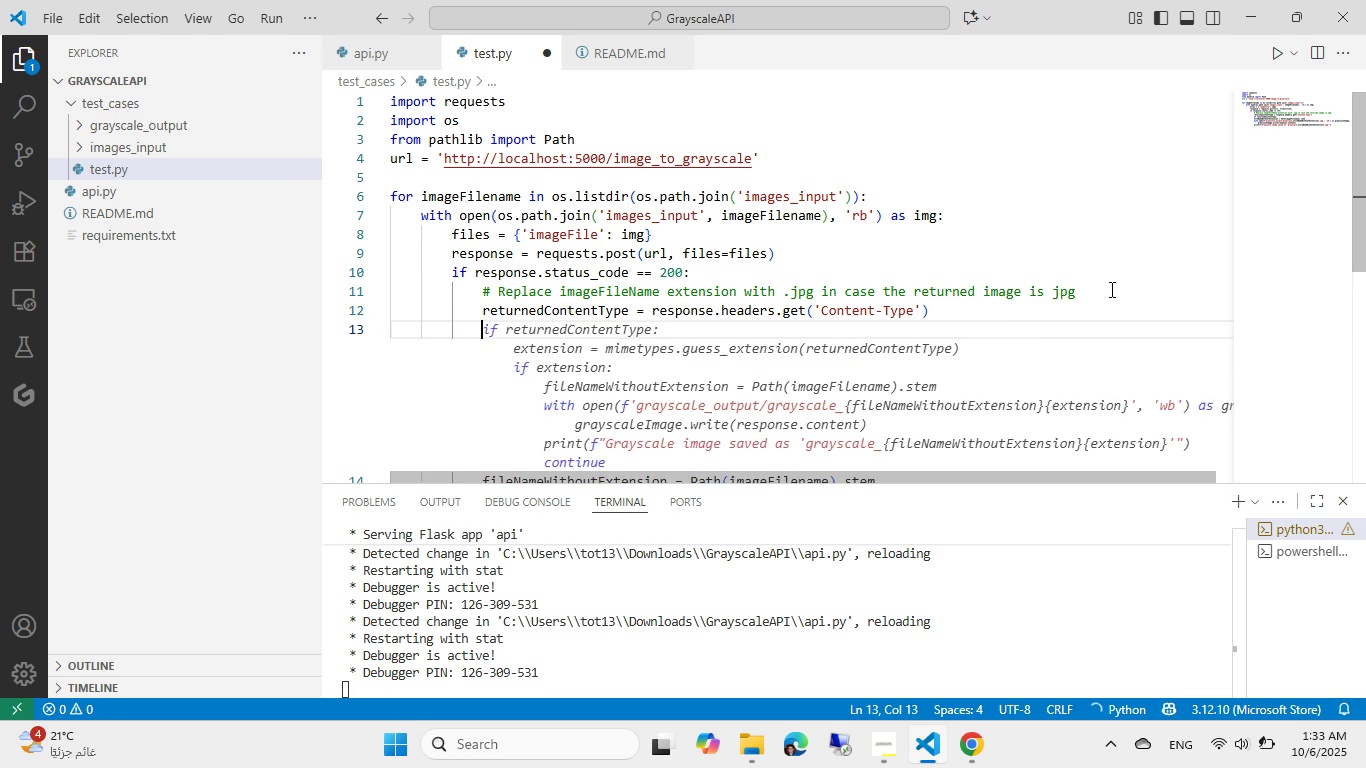 
type(if( )